 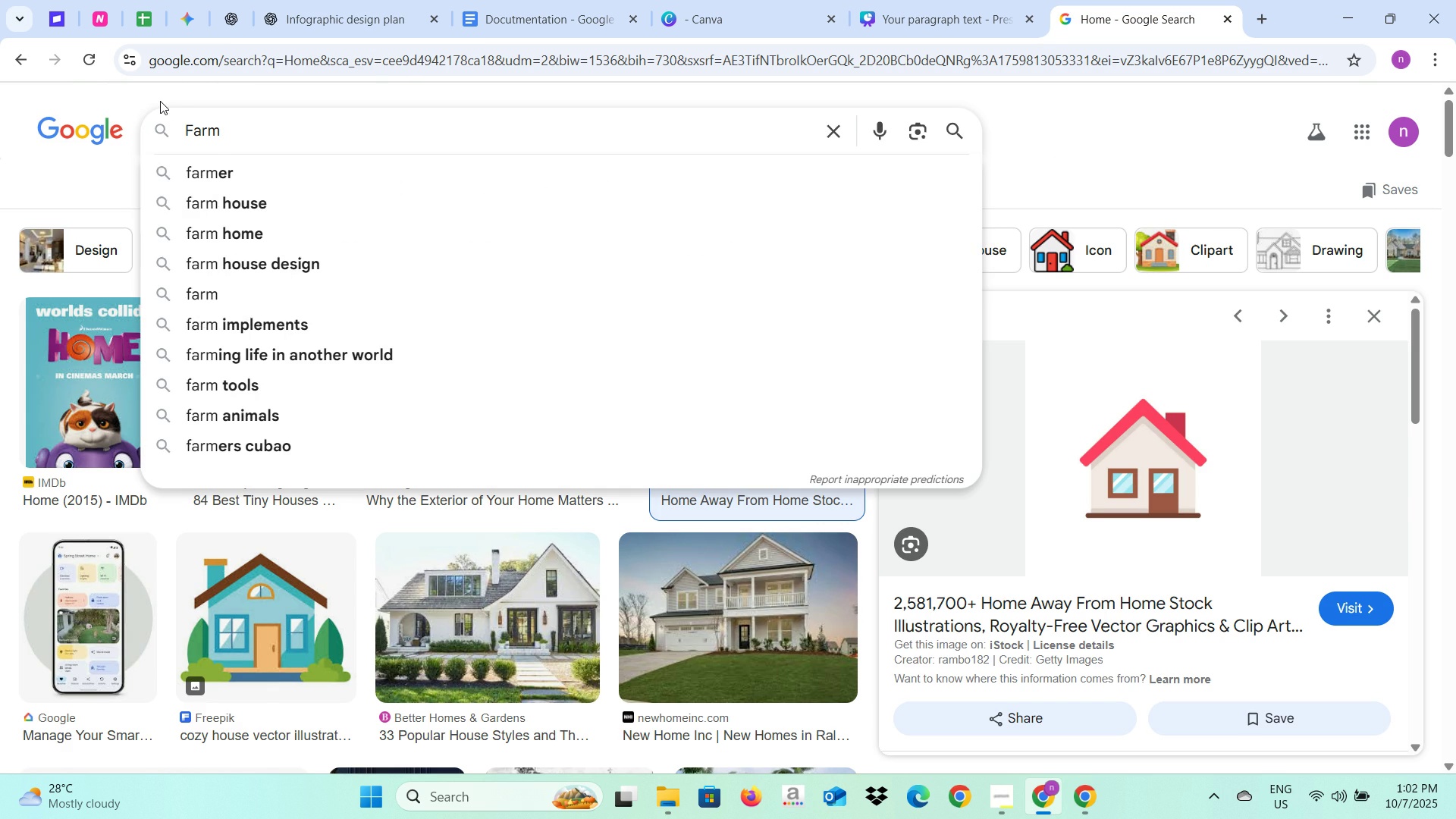 
key(Enter)
 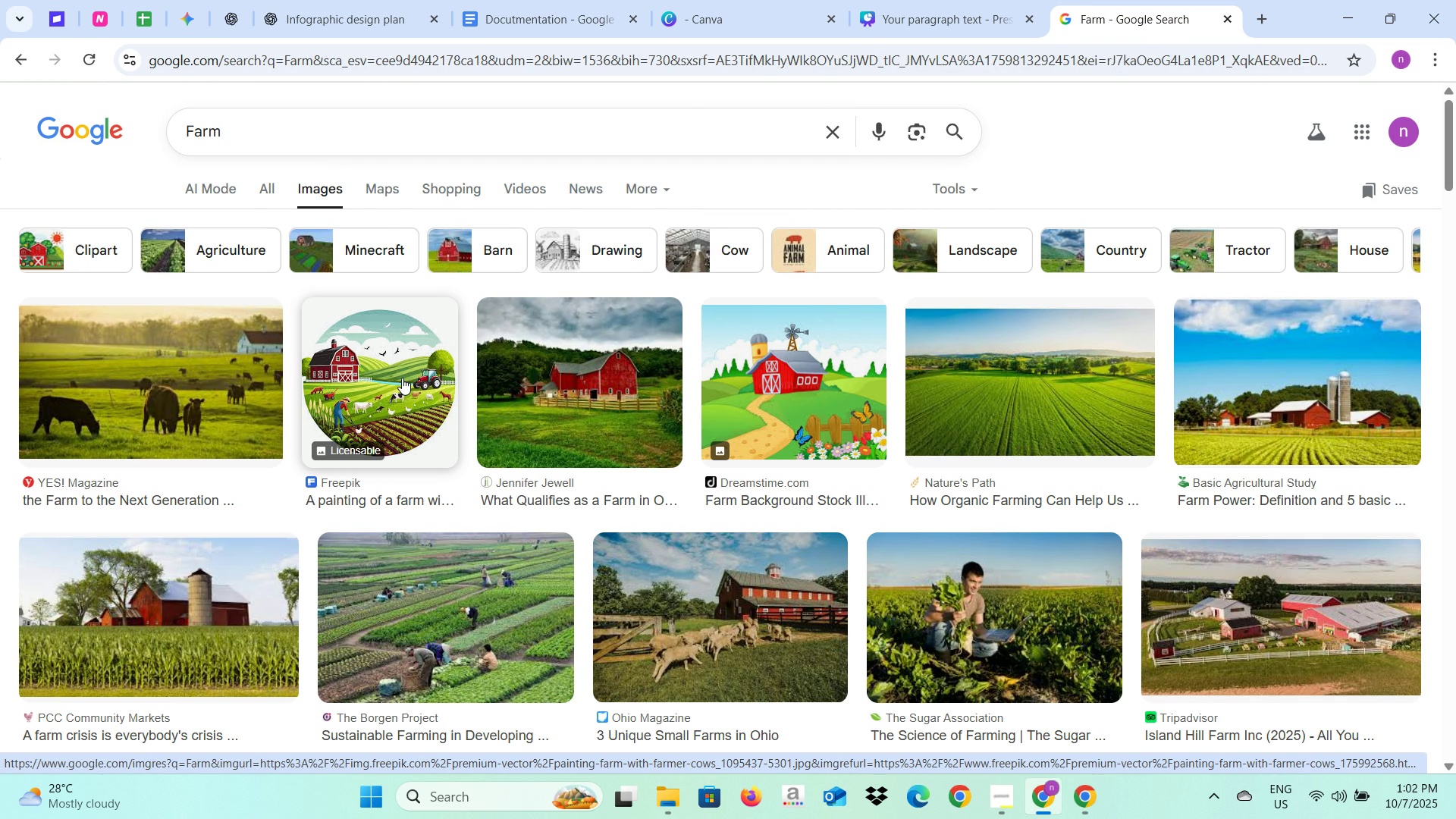 
wait(6.5)
 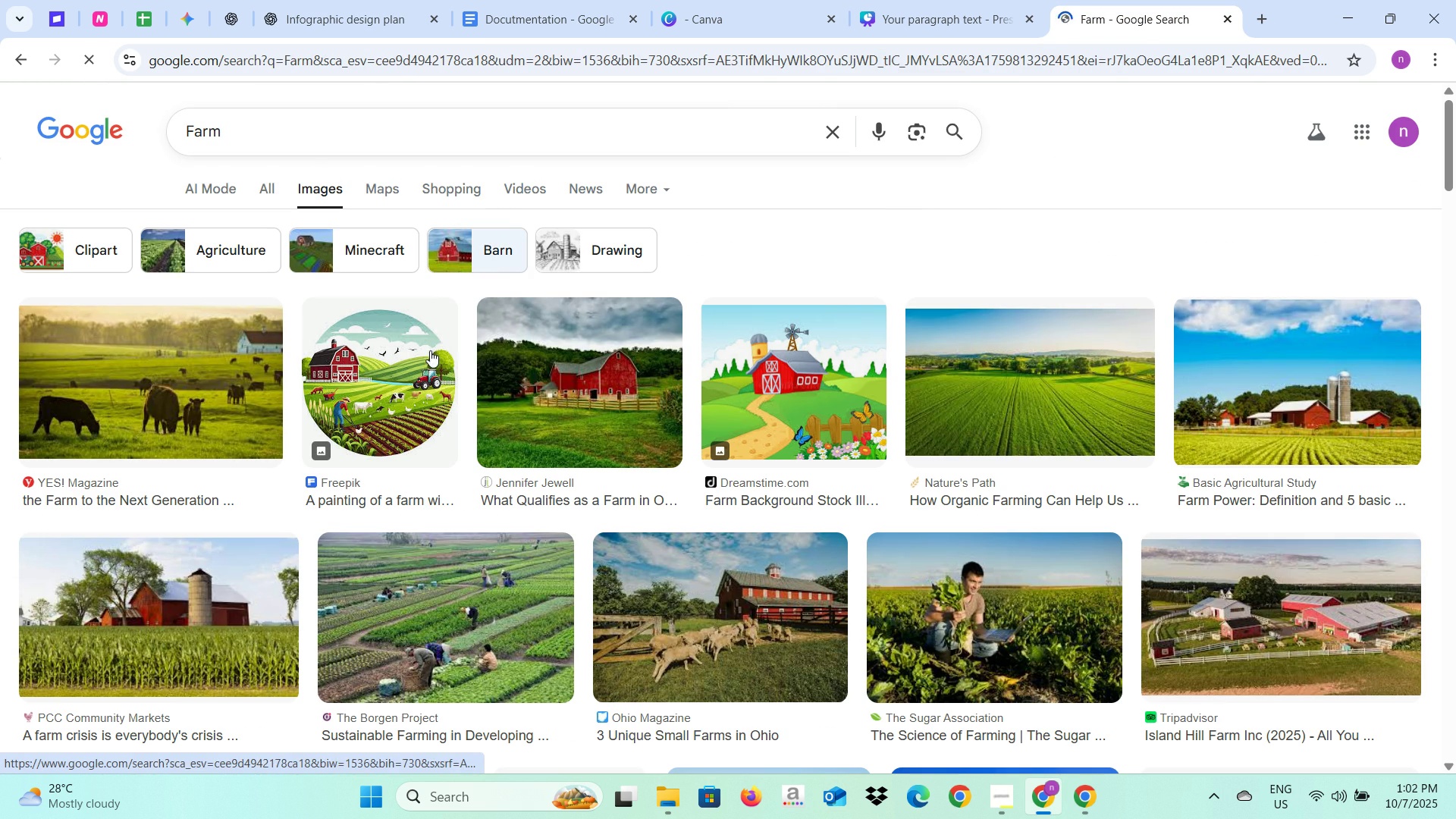 
left_click([402, 378])
 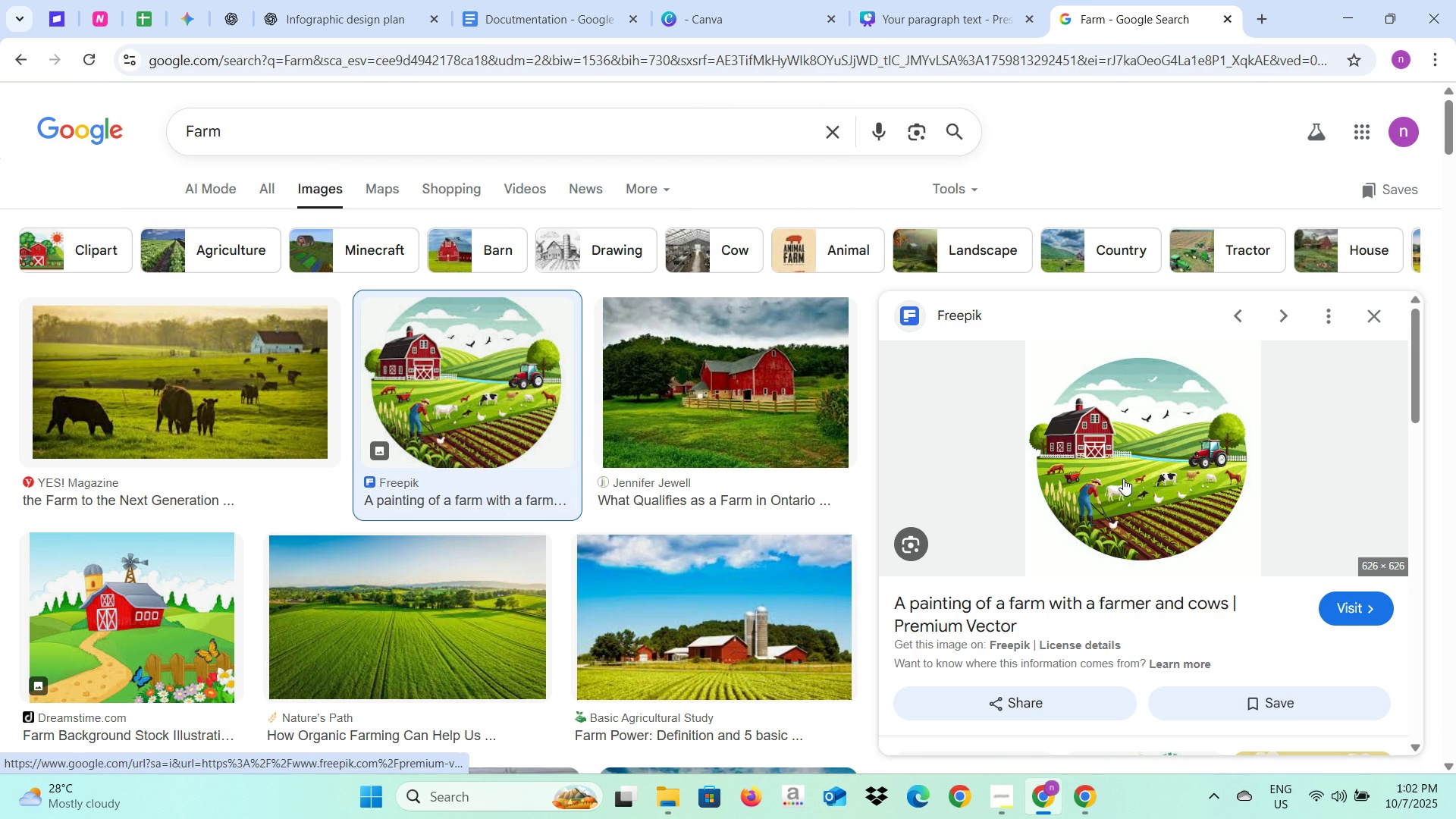 
right_click([1123, 479])
 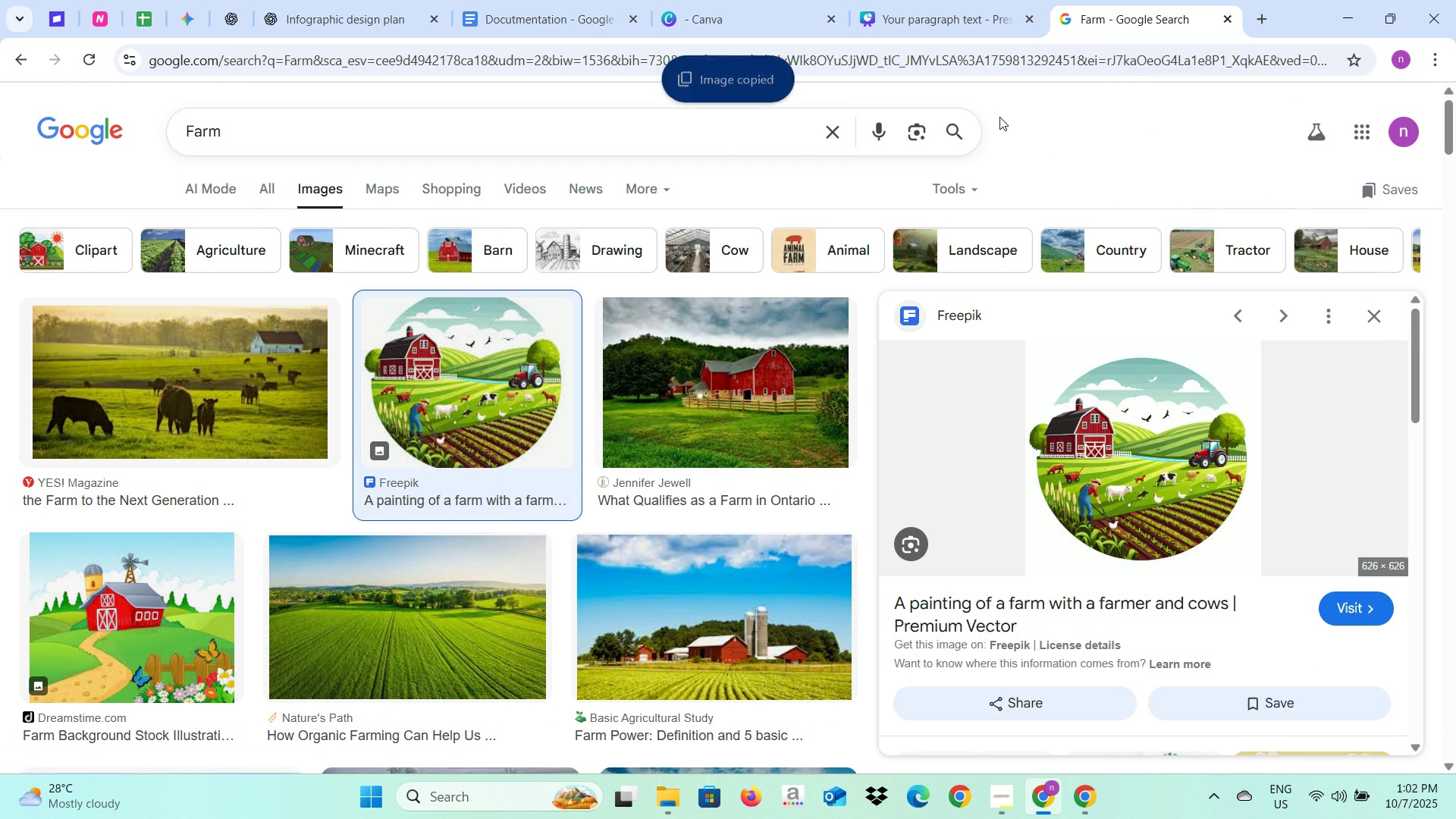 
left_click([945, 18])
 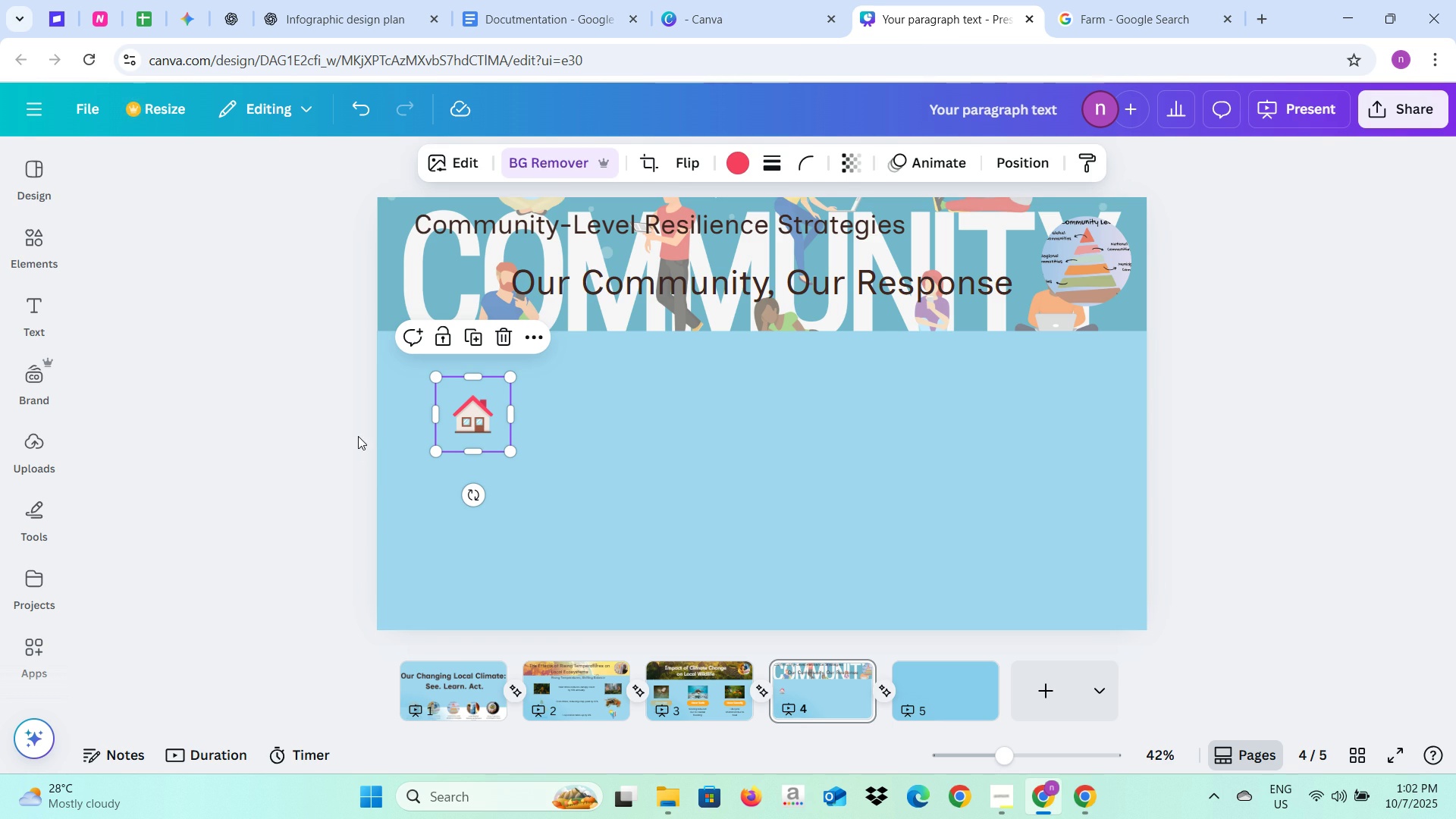 
left_click([358, 436])